 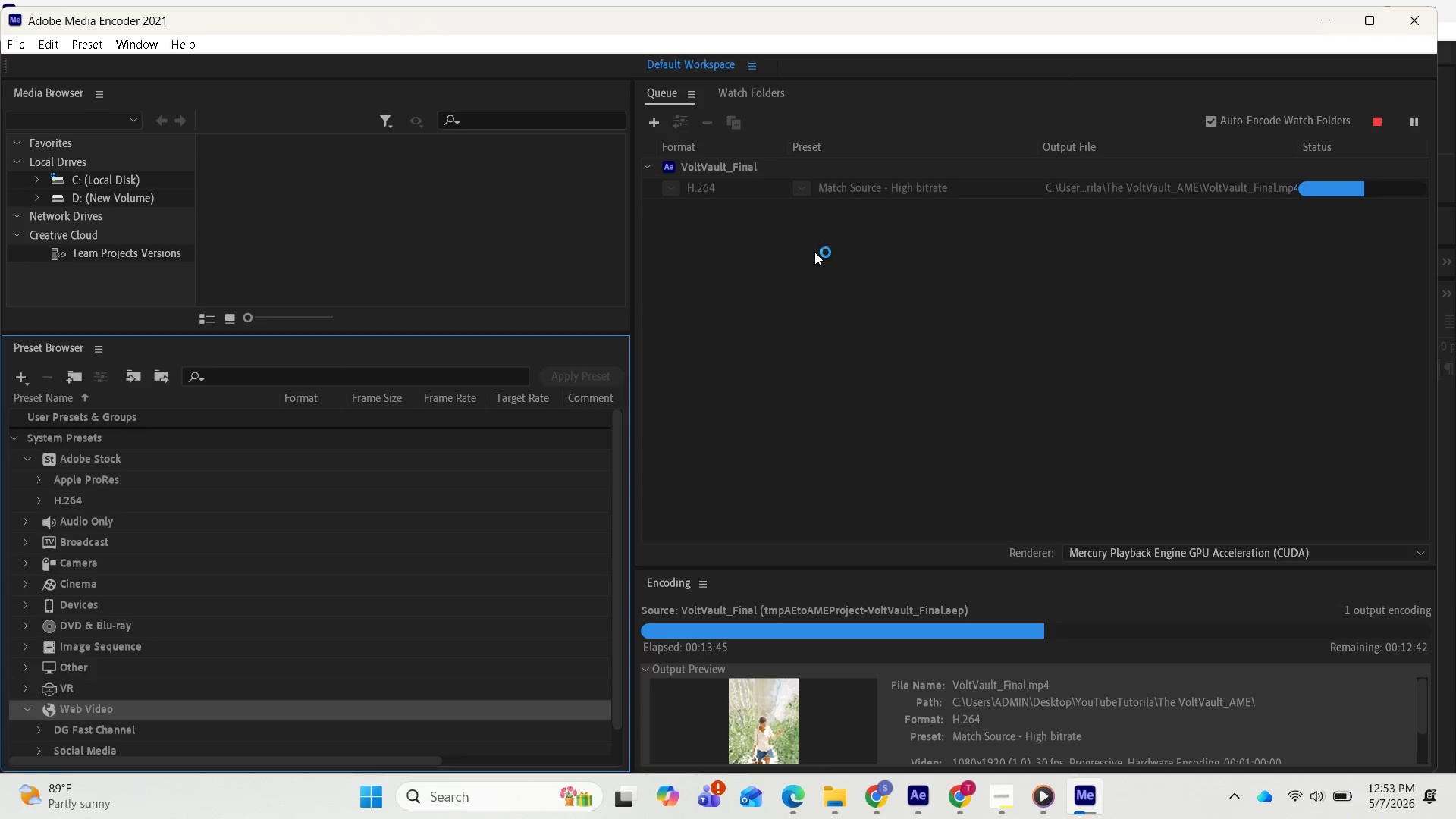 
left_click_drag(start_coordinate=[632, 71], to_coordinate=[1449, 310])
 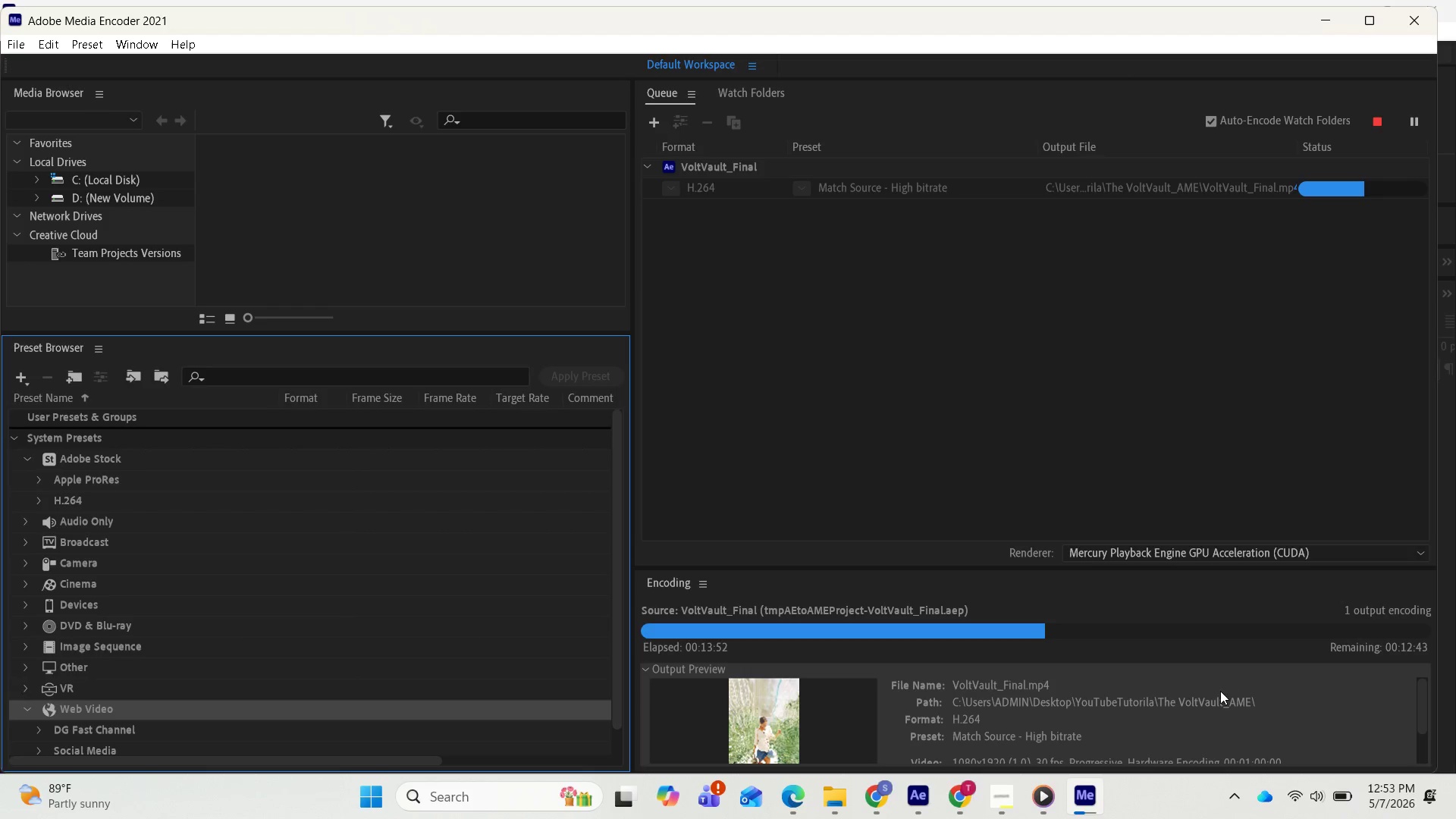 
scroll: coordinate [1216, 694], scroll_direction: down, amount: 1.0
 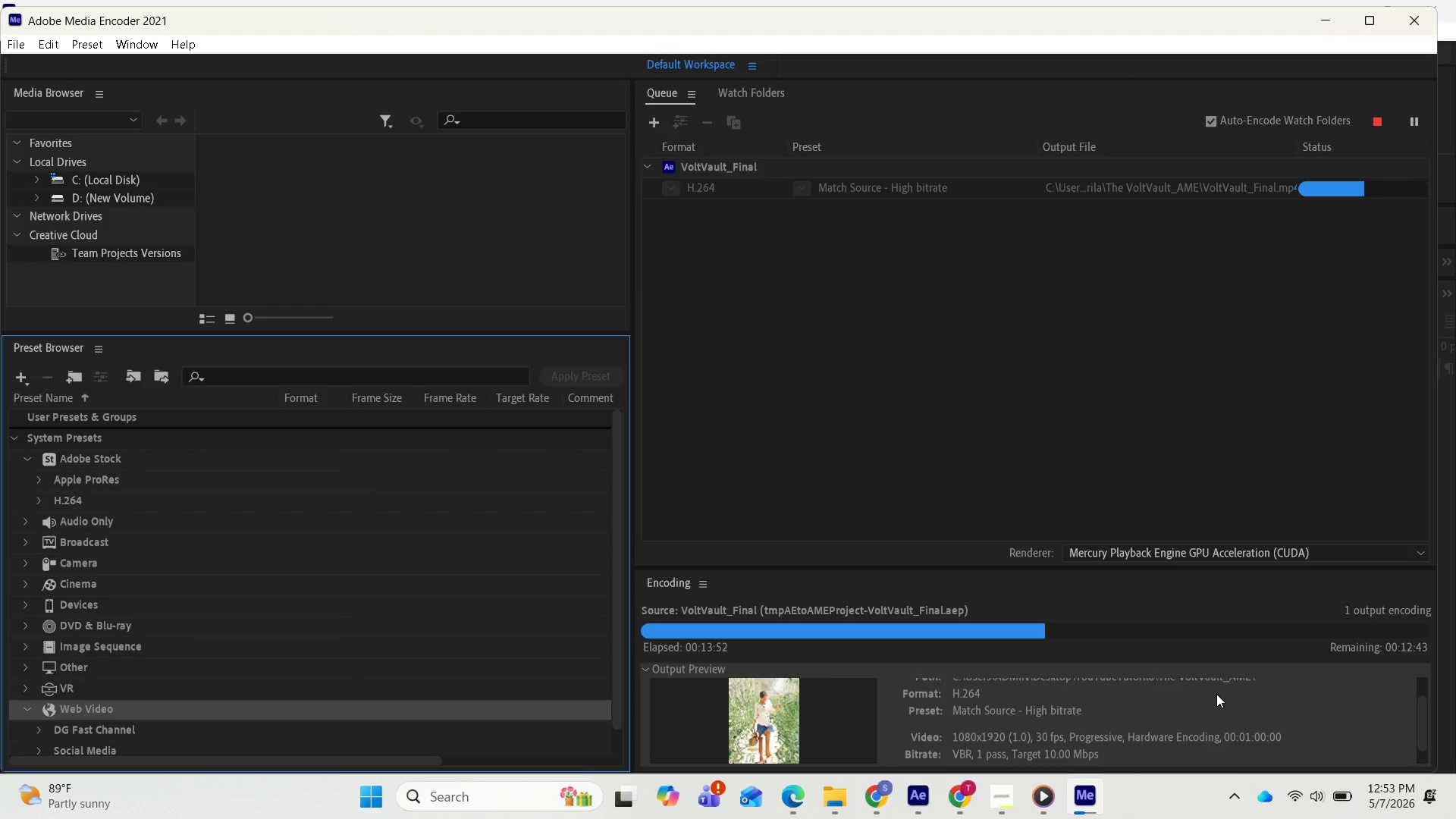 
scroll: coordinate [1218, 692], scroll_direction: up, amount: 1.0
 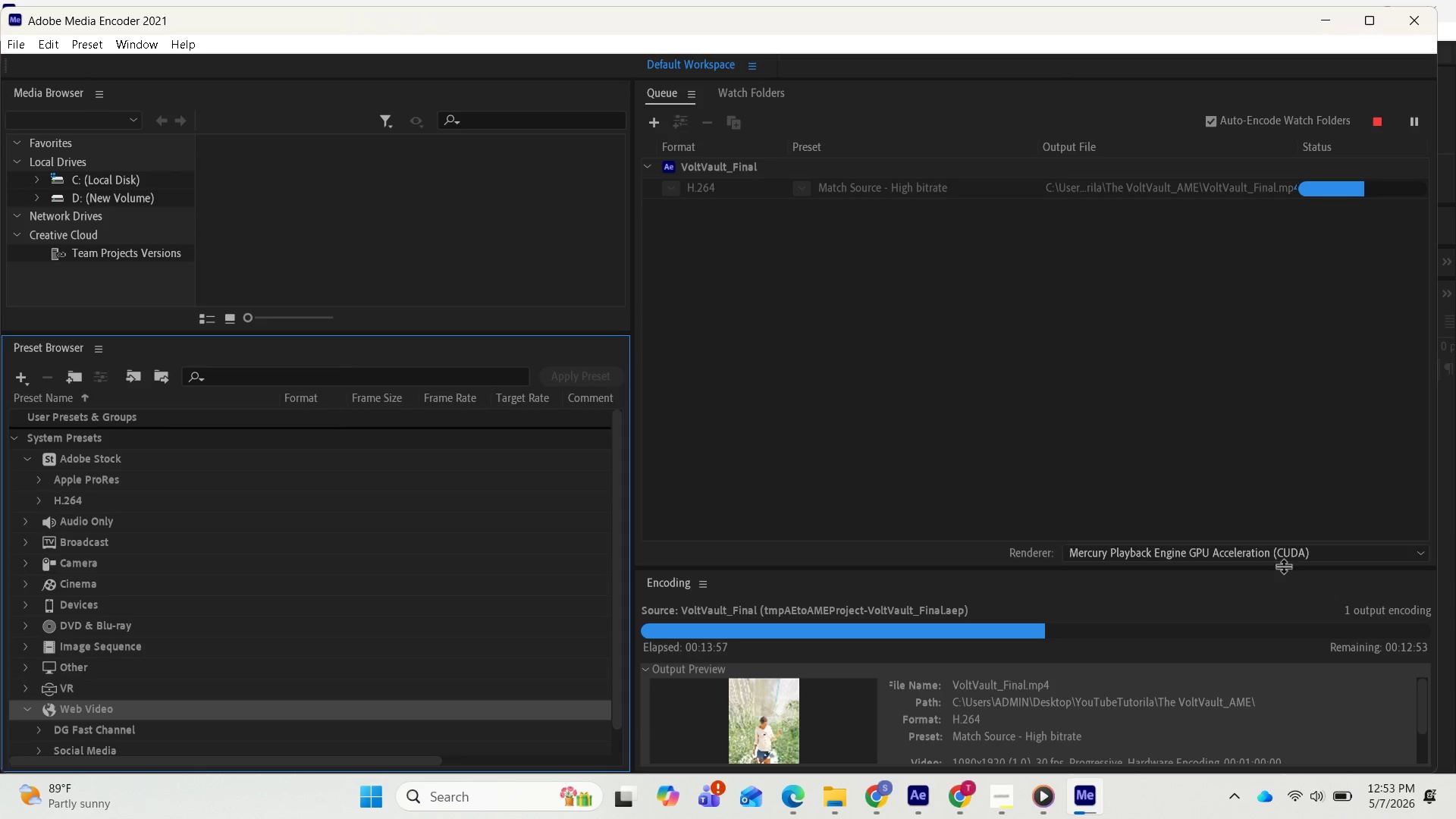 
left_click_drag(start_coordinate=[1222, 569], to_coordinate=[1225, 459])